 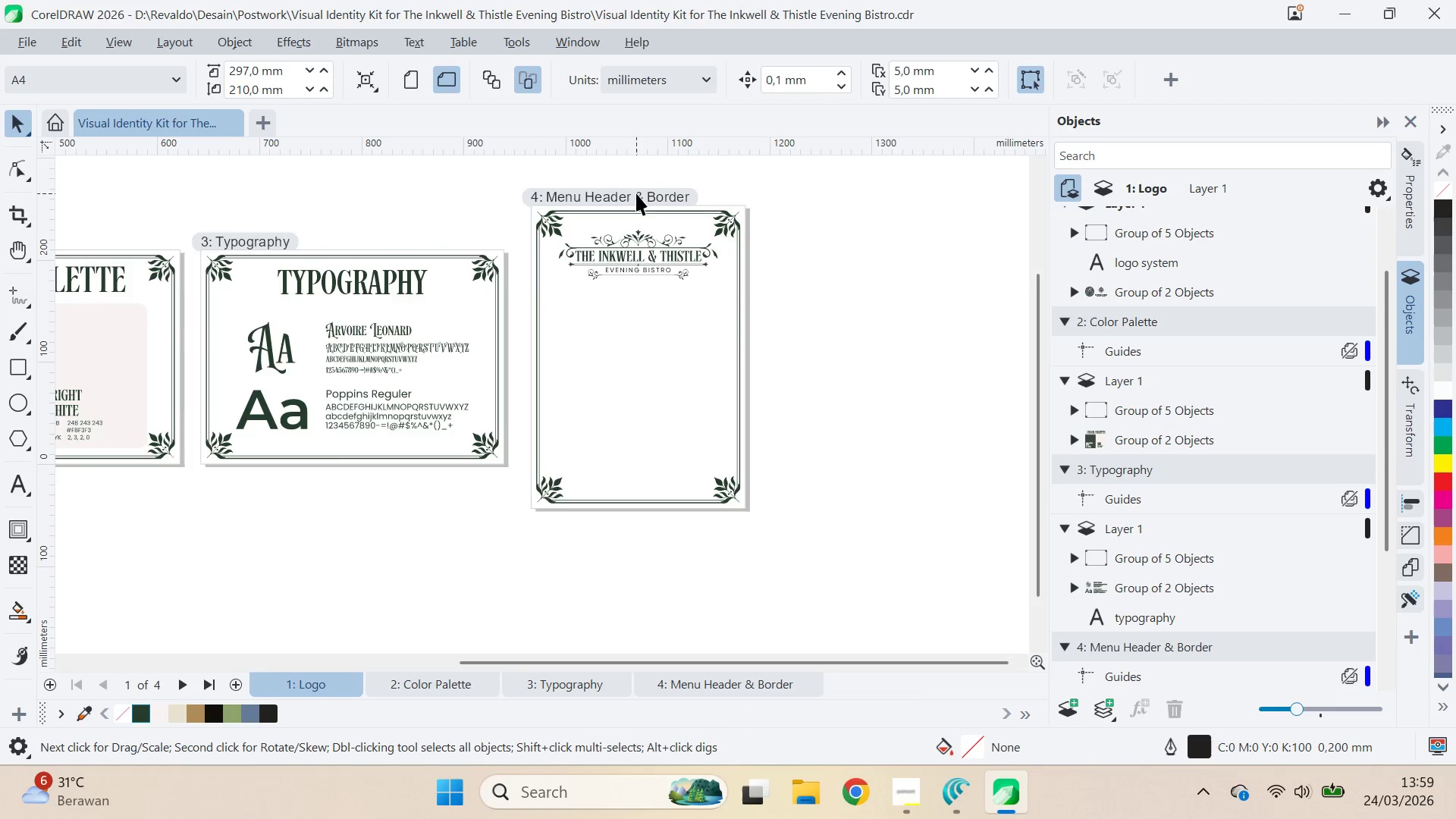 
left_click([281, 239])
 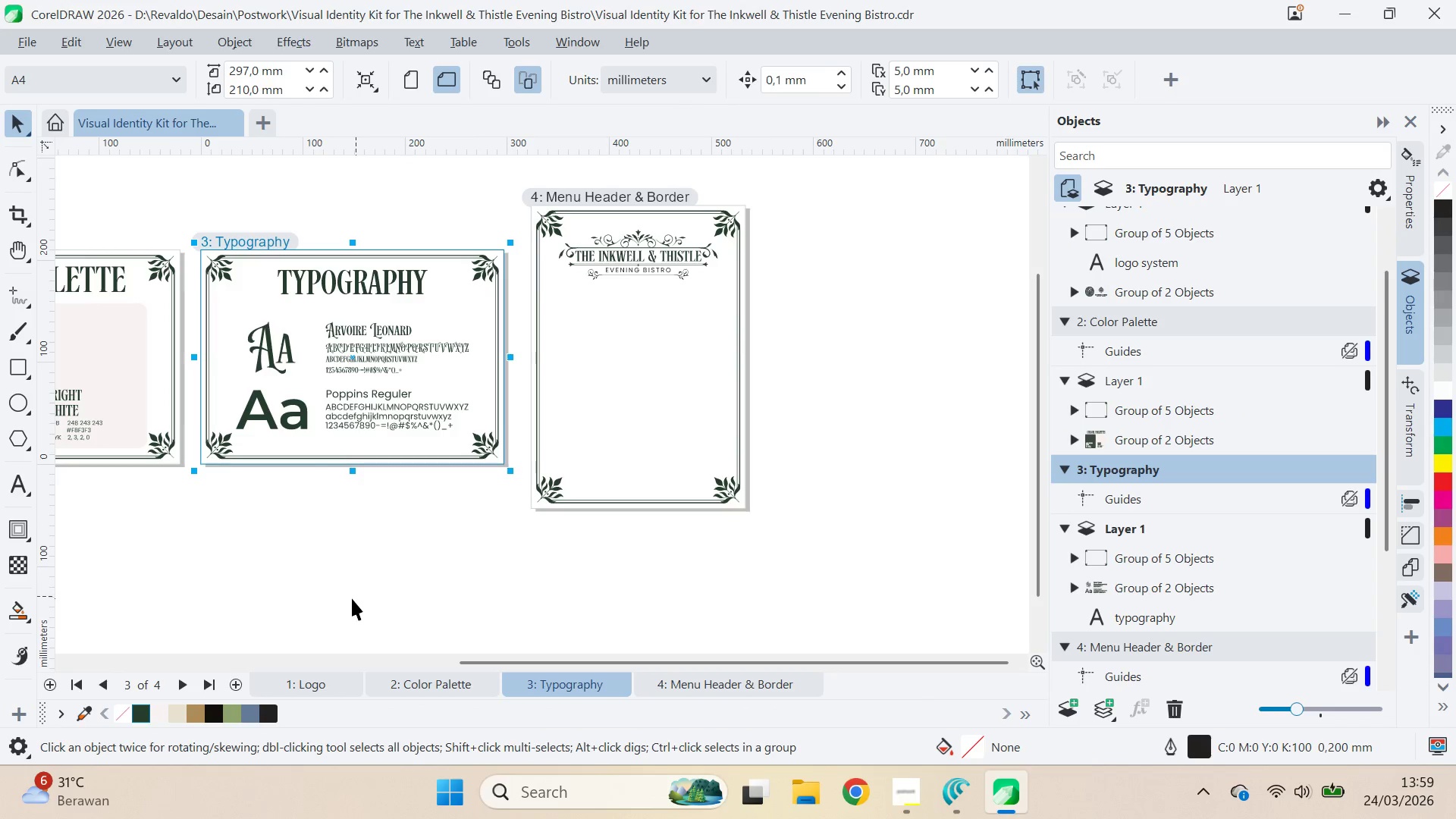 
right_click([269, 246])
 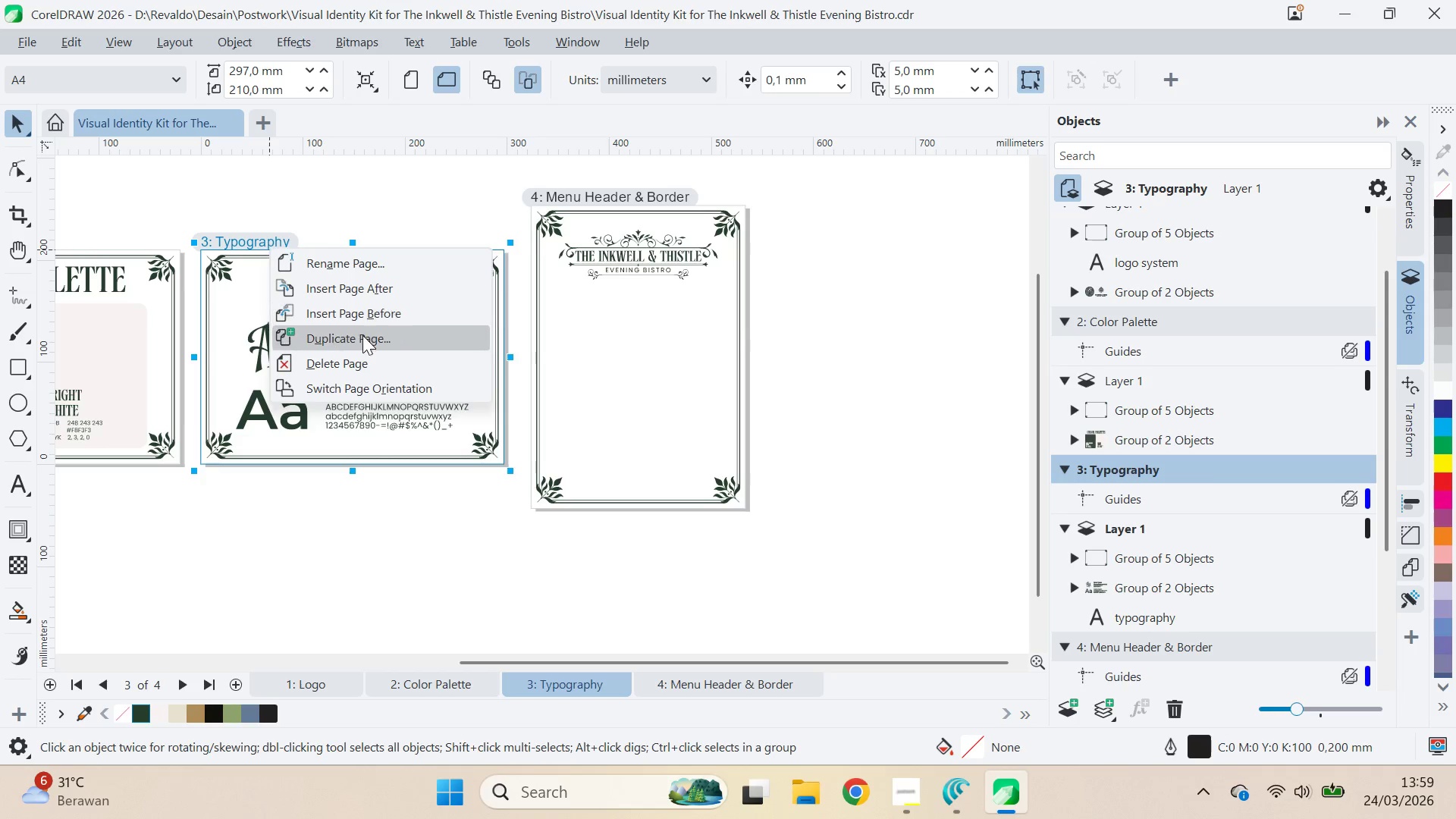 
left_click([364, 339])
 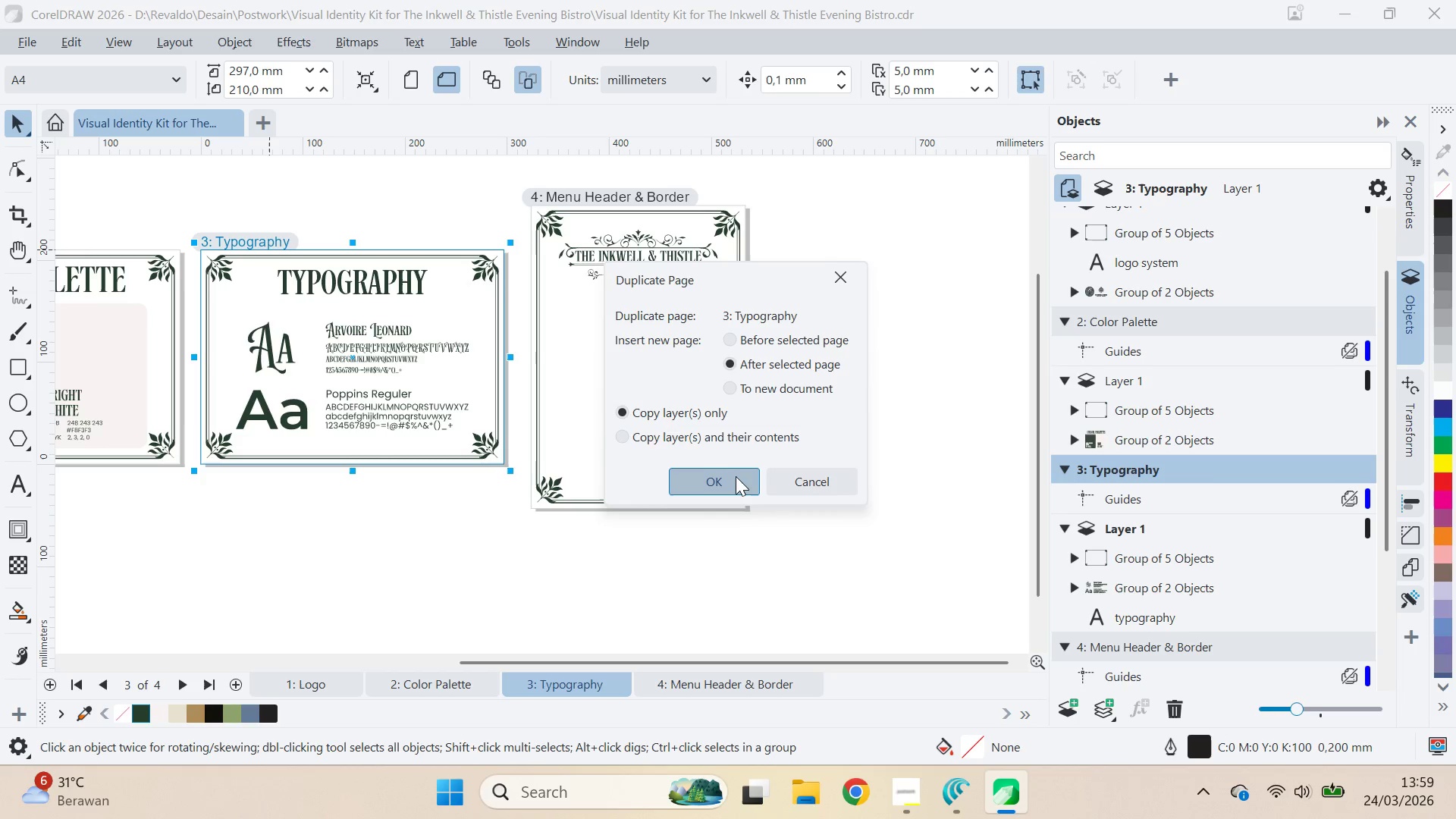 
left_click([730, 488])
 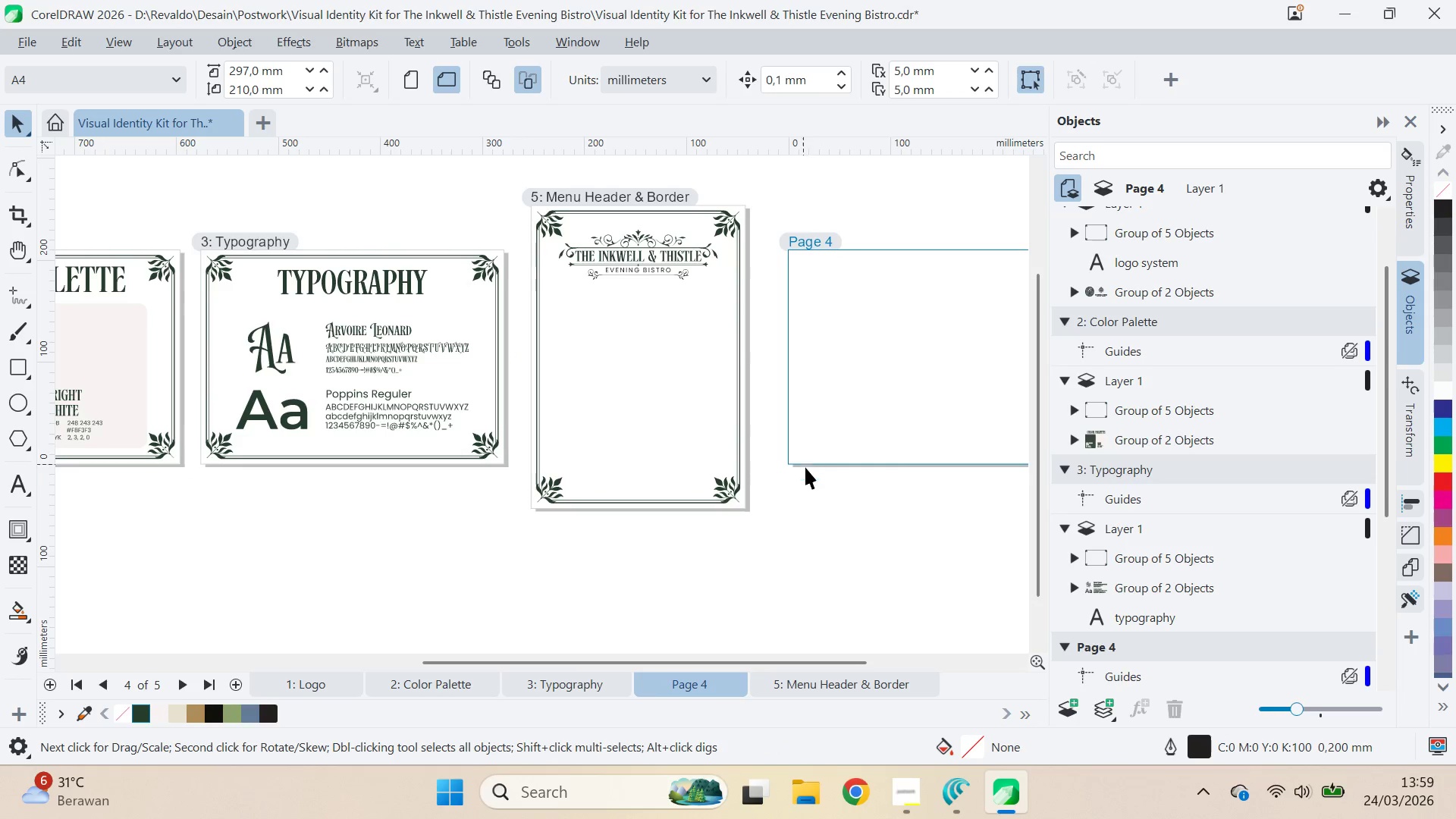 
type(qv)
 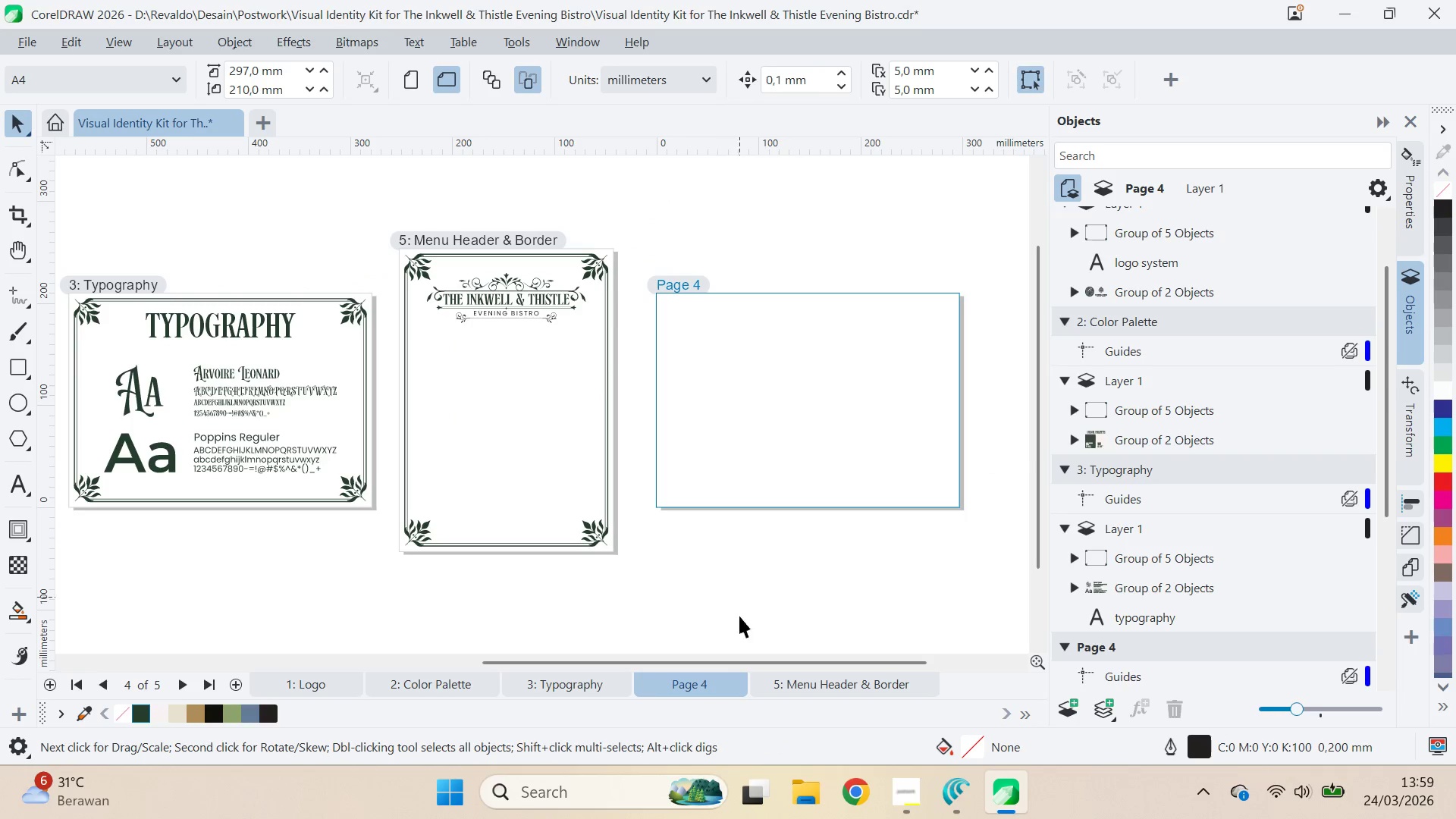 
left_click_drag(start_coordinate=[843, 489], to_coordinate=[711, 532])
 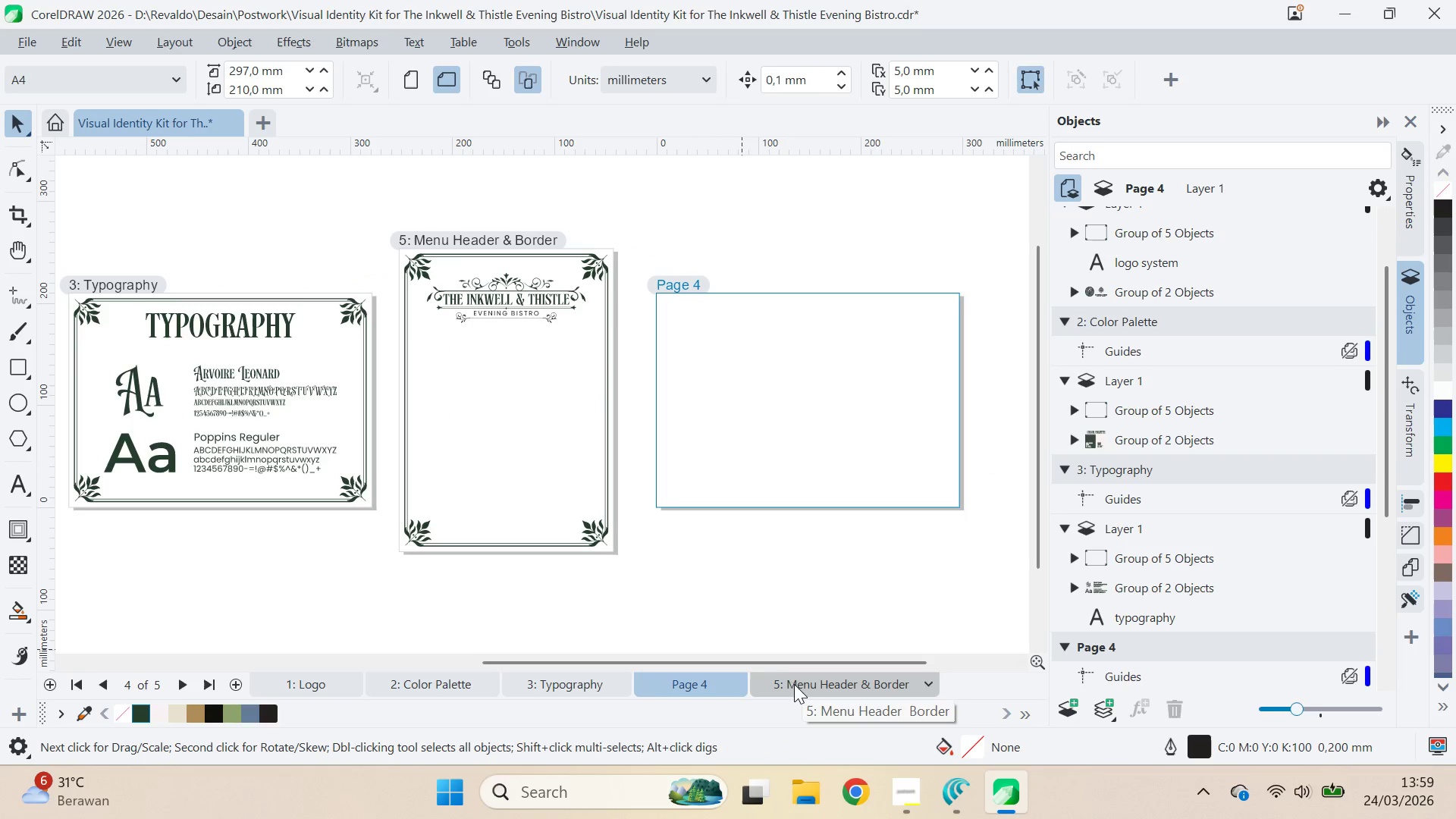 
left_click_drag(start_coordinate=[788, 677], to_coordinate=[679, 674])
 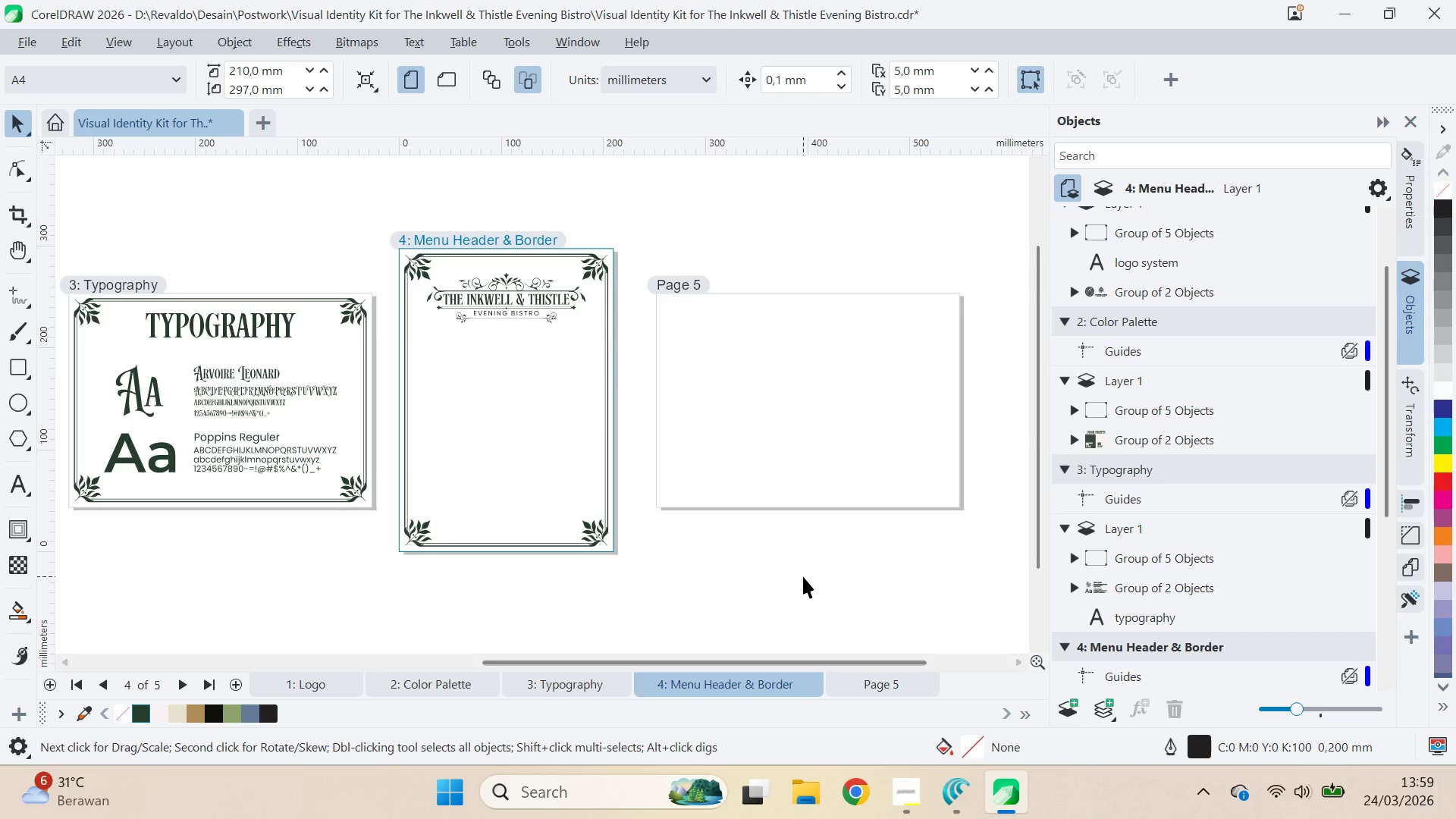 
left_click([804, 578])
 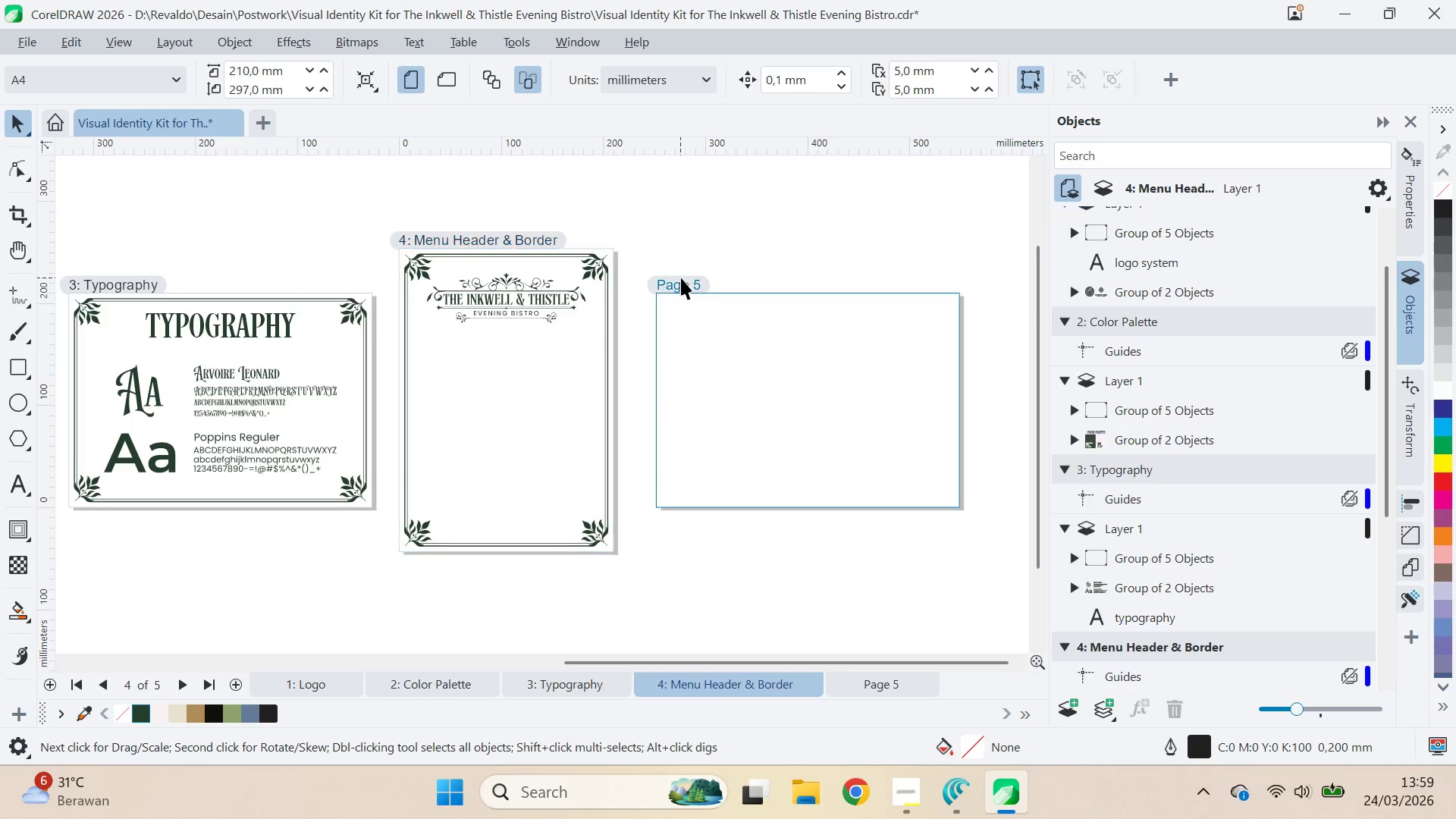 
right_click([687, 282])
 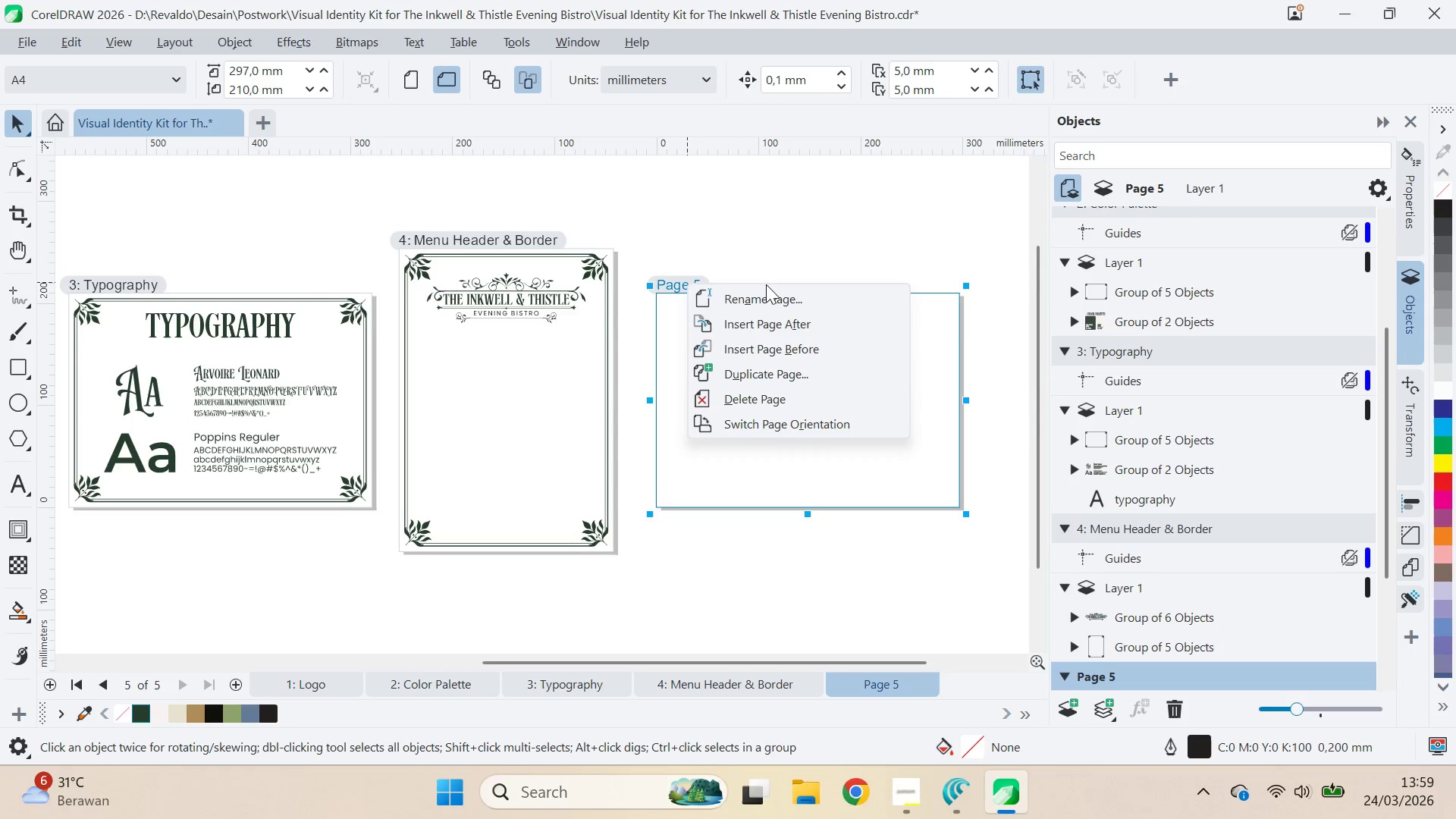 
double_click([767, 292])
 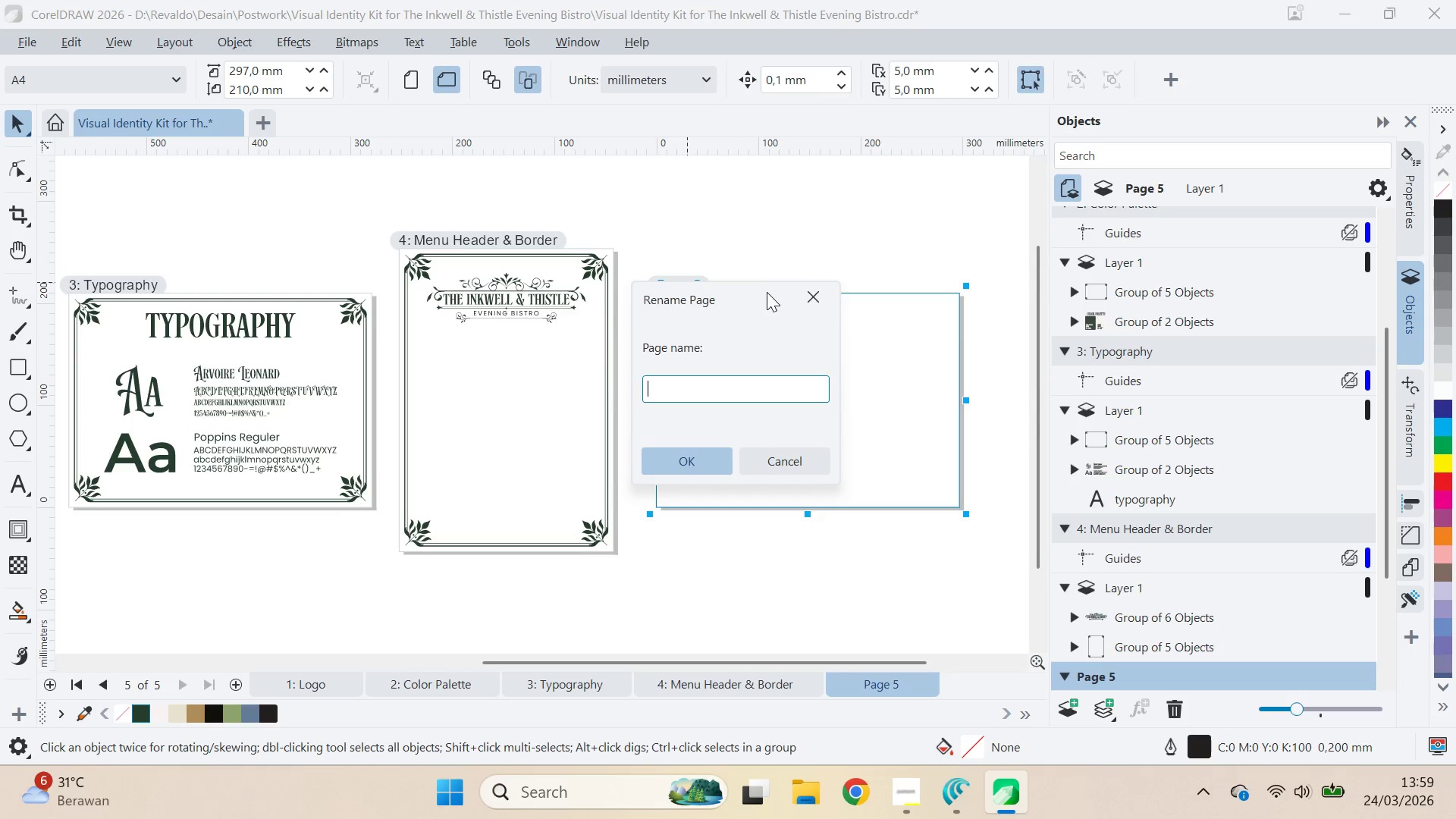 
type(Buss)
key(Backspace)
type(inn)
key(Backspace)
type(ess Va)
key(Backspace)
key(Backspace)
type(CArd)
key(Backspace)
key(Backspace)
key(Backspace)
type(ard )
key(Backspace)
 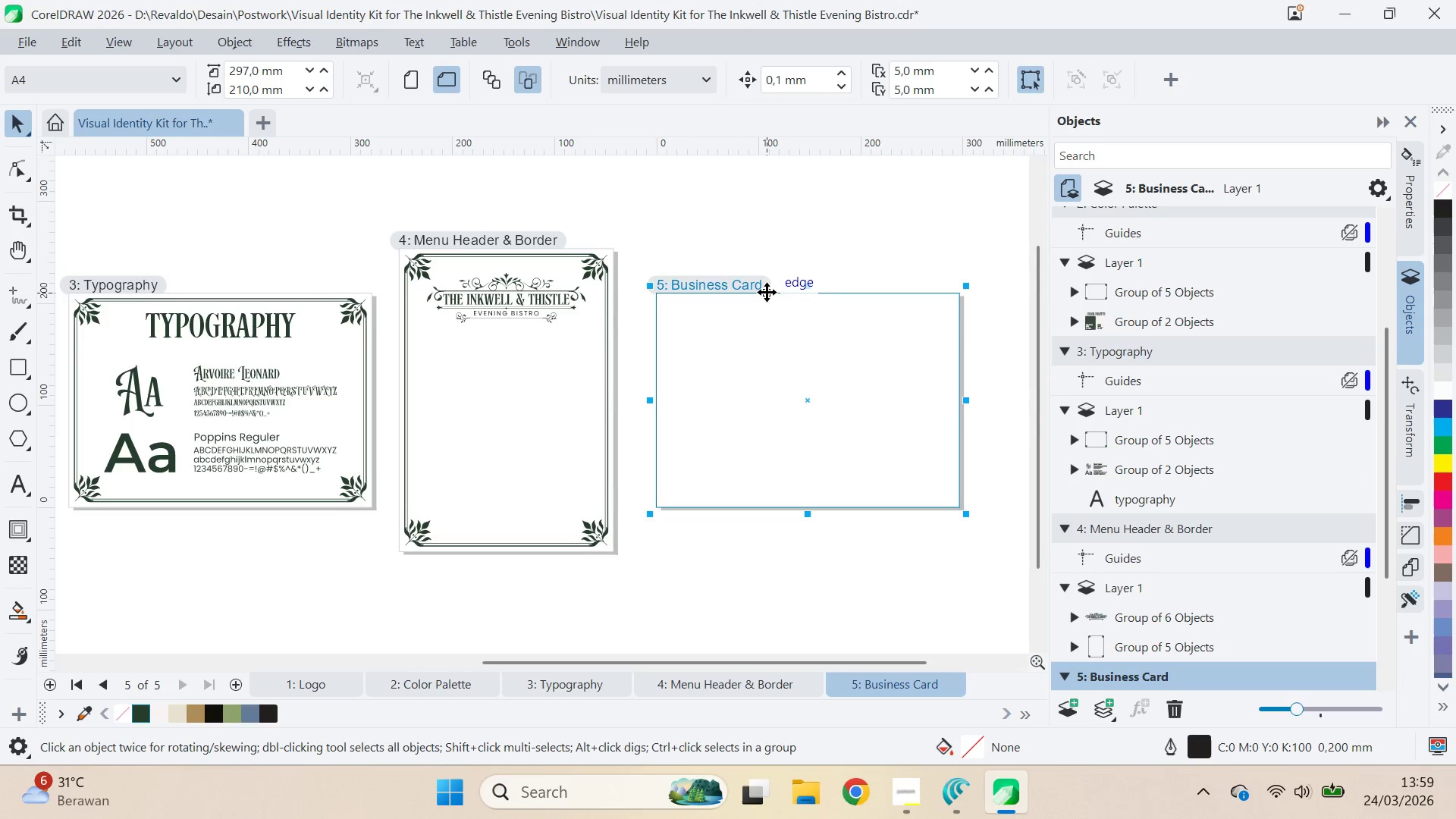 
 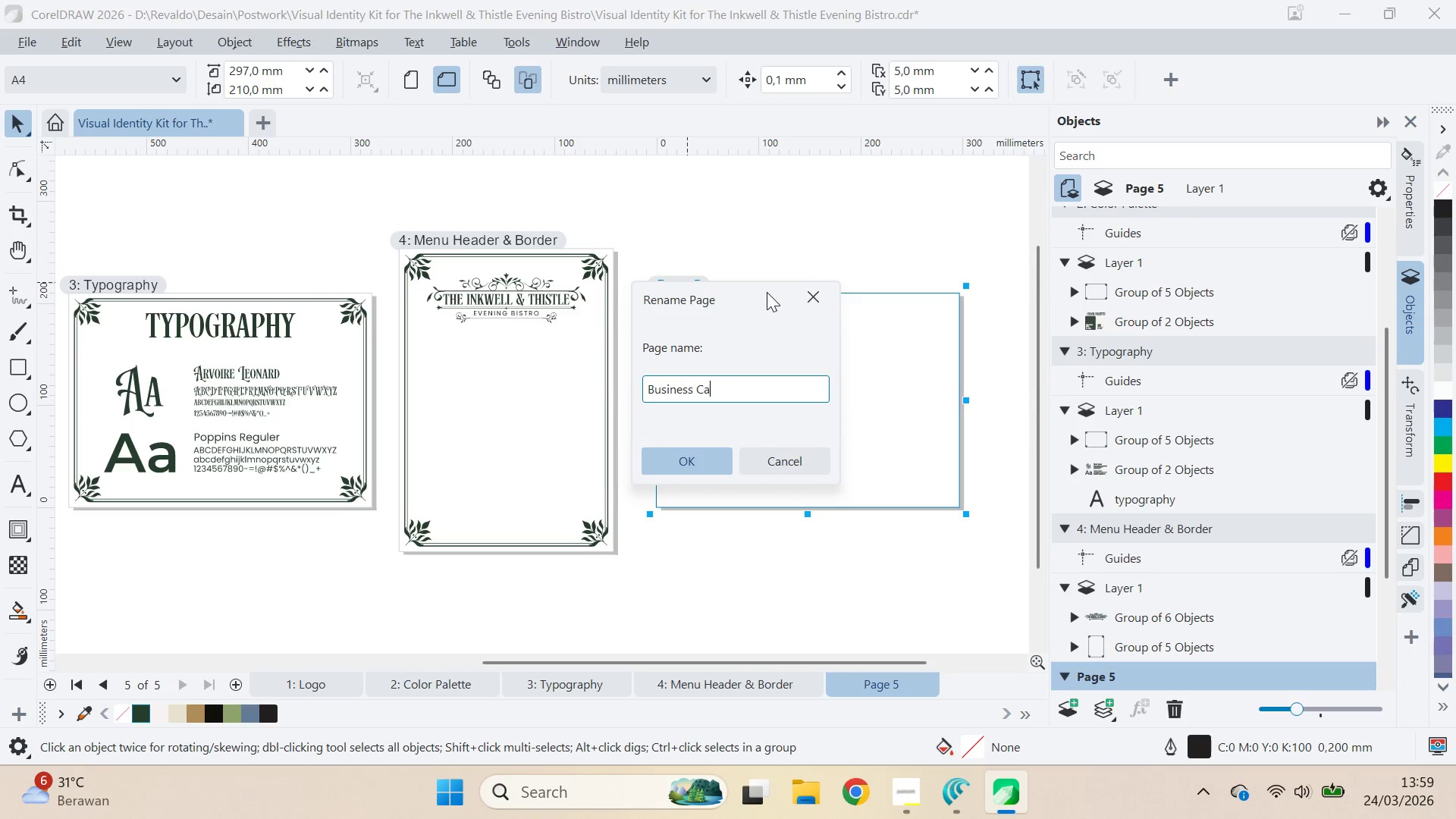 
key(Enter)
 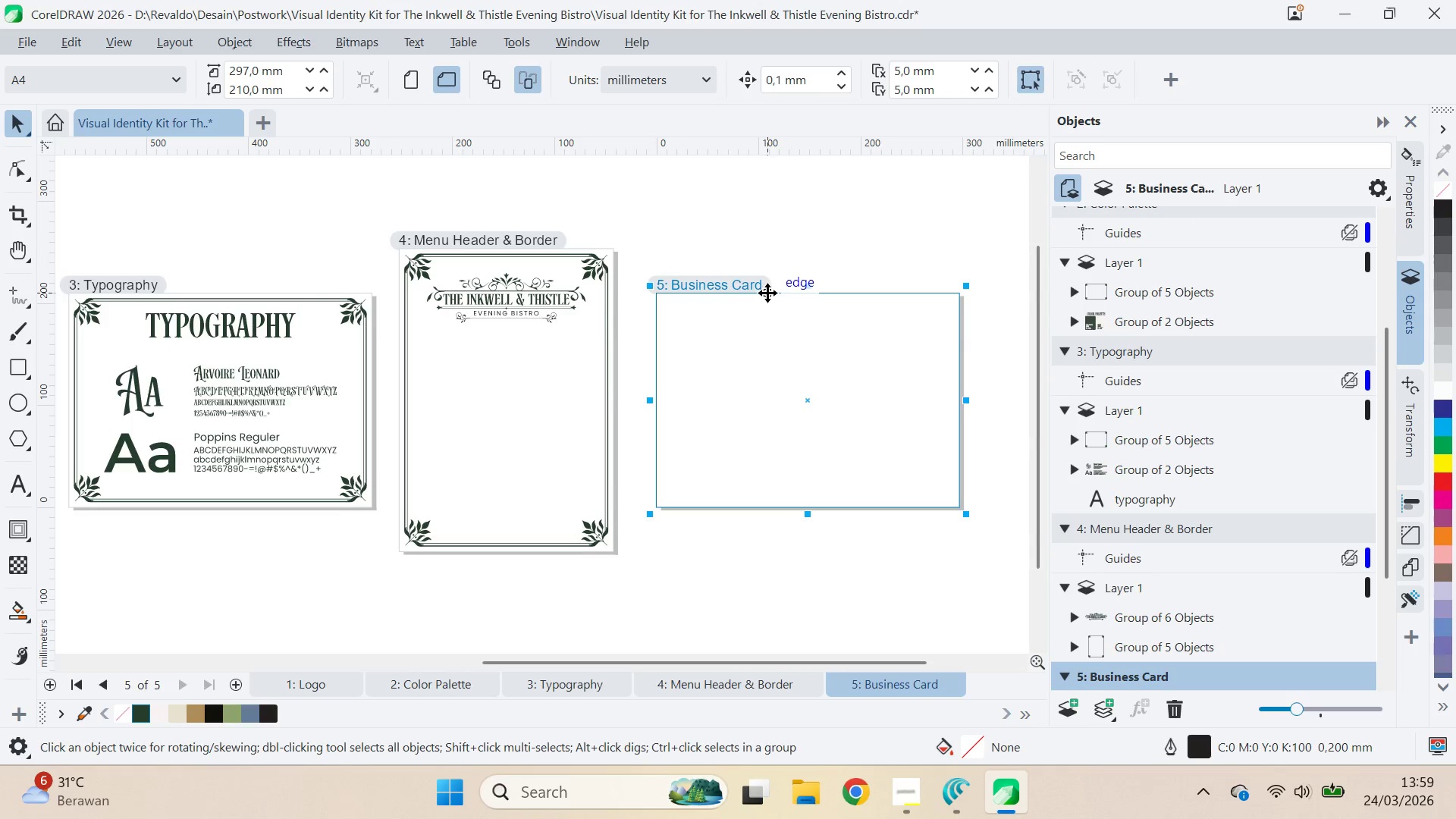 
key(Alt+AltLeft)